 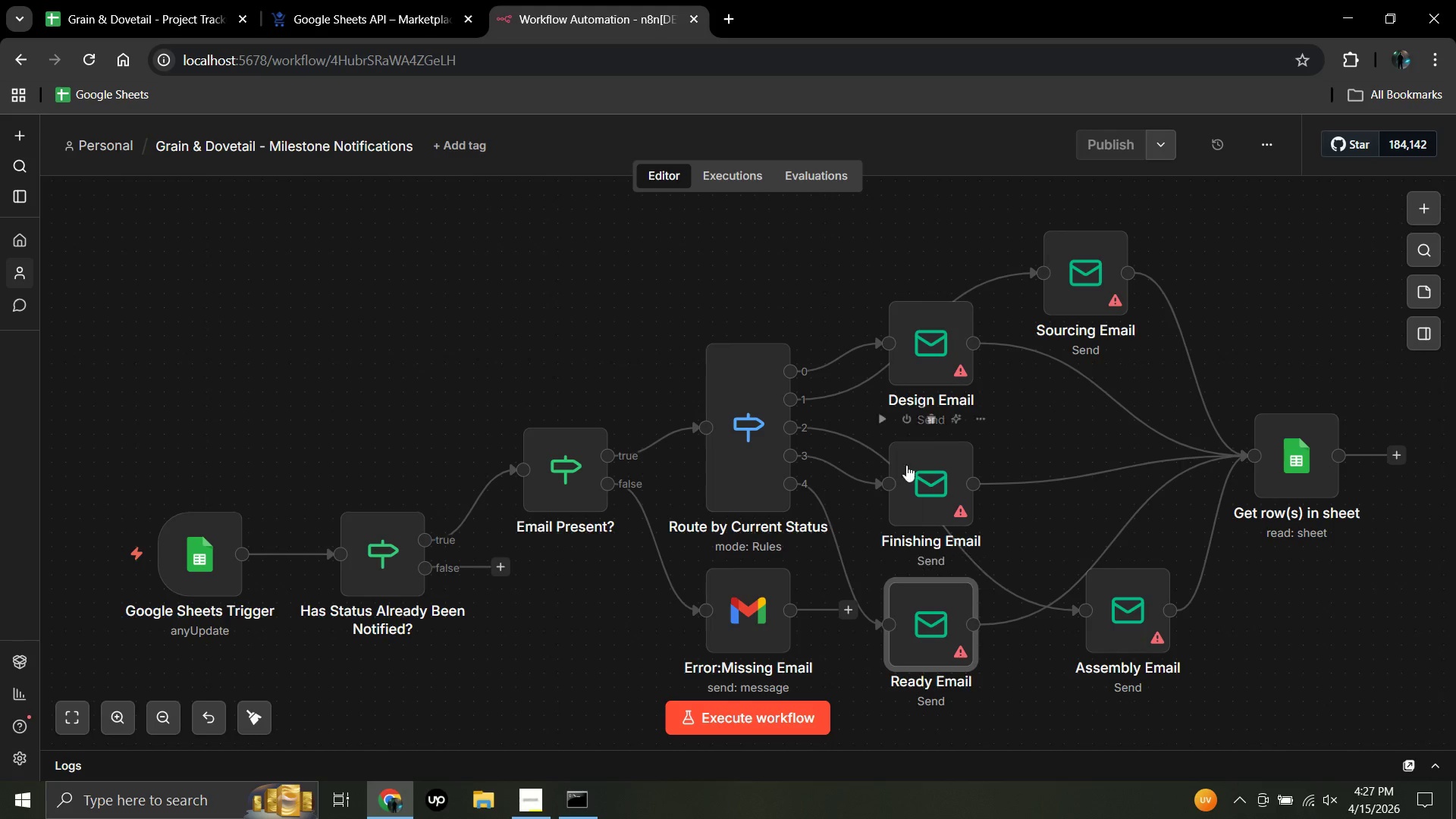 
left_click([661, 315])
 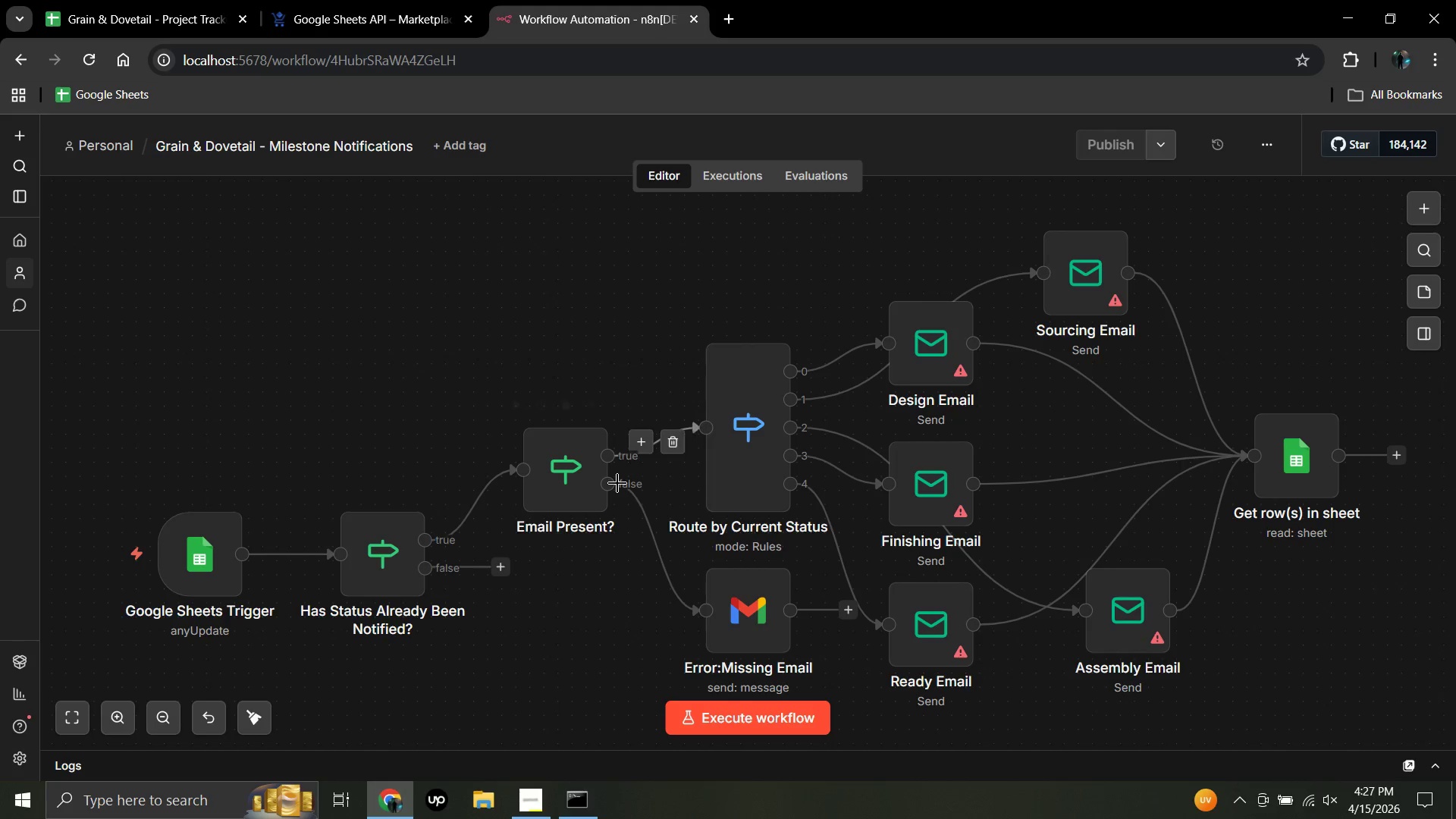 
mouse_move([613, 486])
 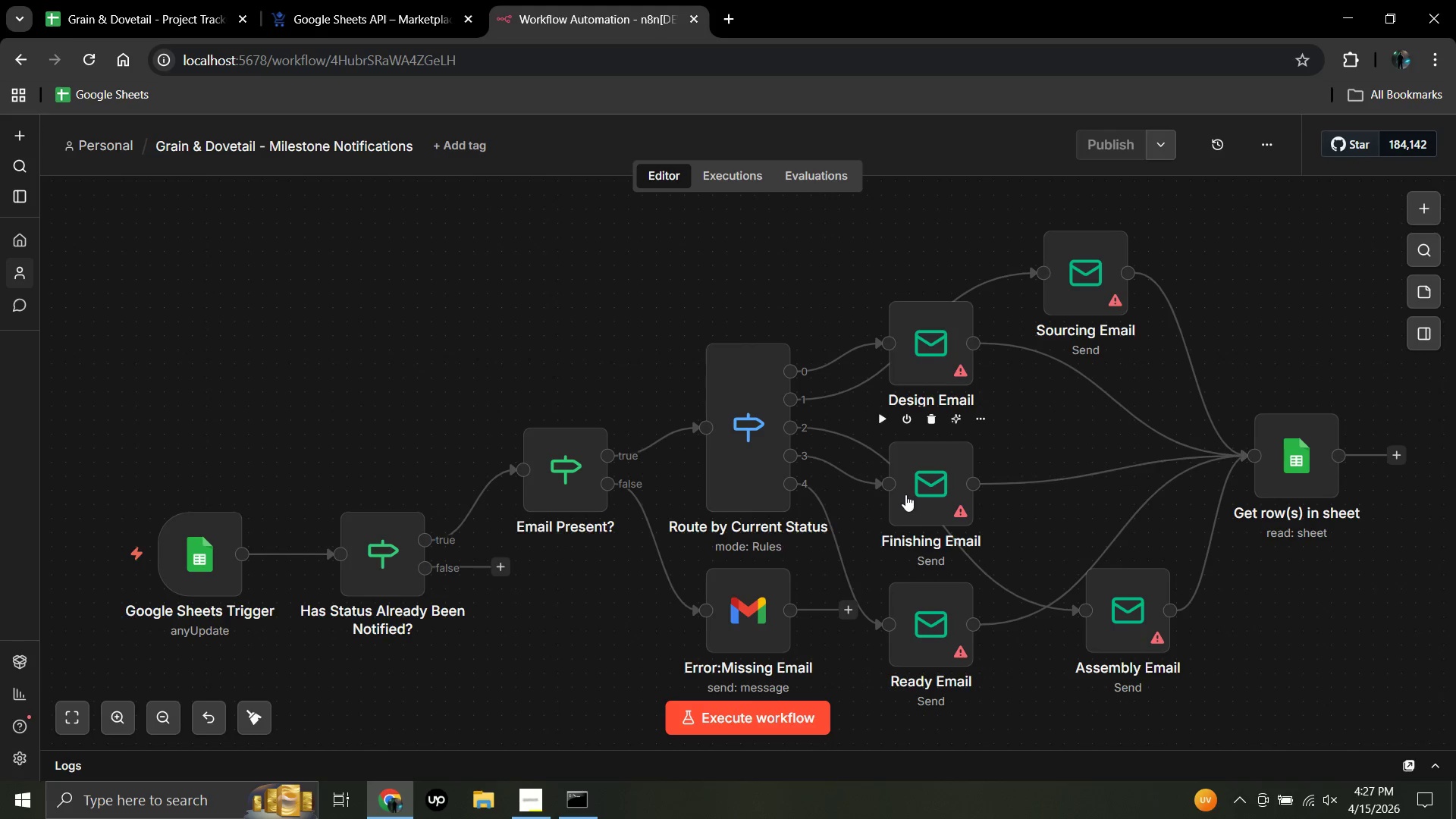 
left_click_drag(start_coordinate=[910, 490], to_coordinate=[1040, 468])
 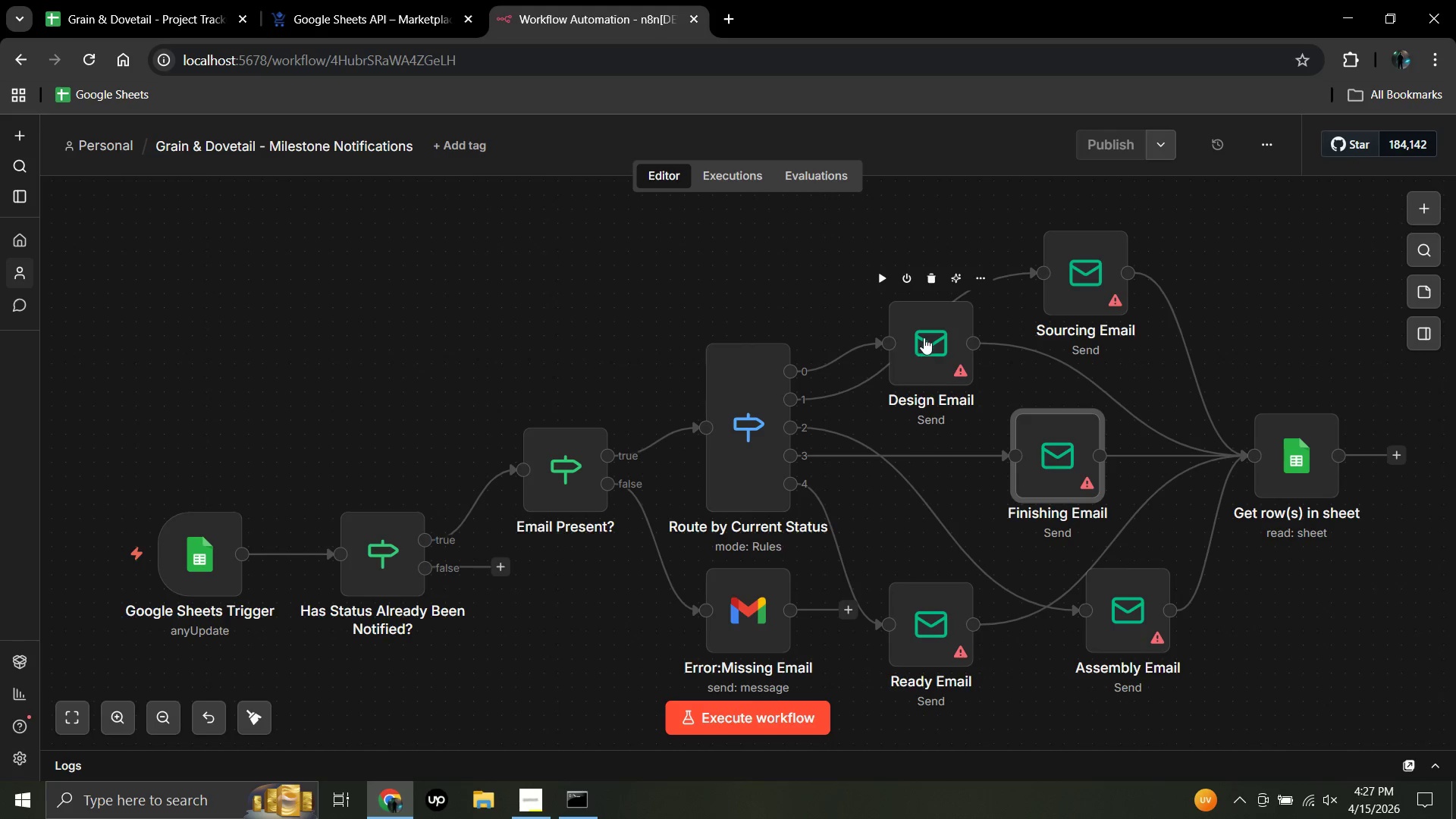 
left_click_drag(start_coordinate=[924, 337], to_coordinate=[924, 386])
 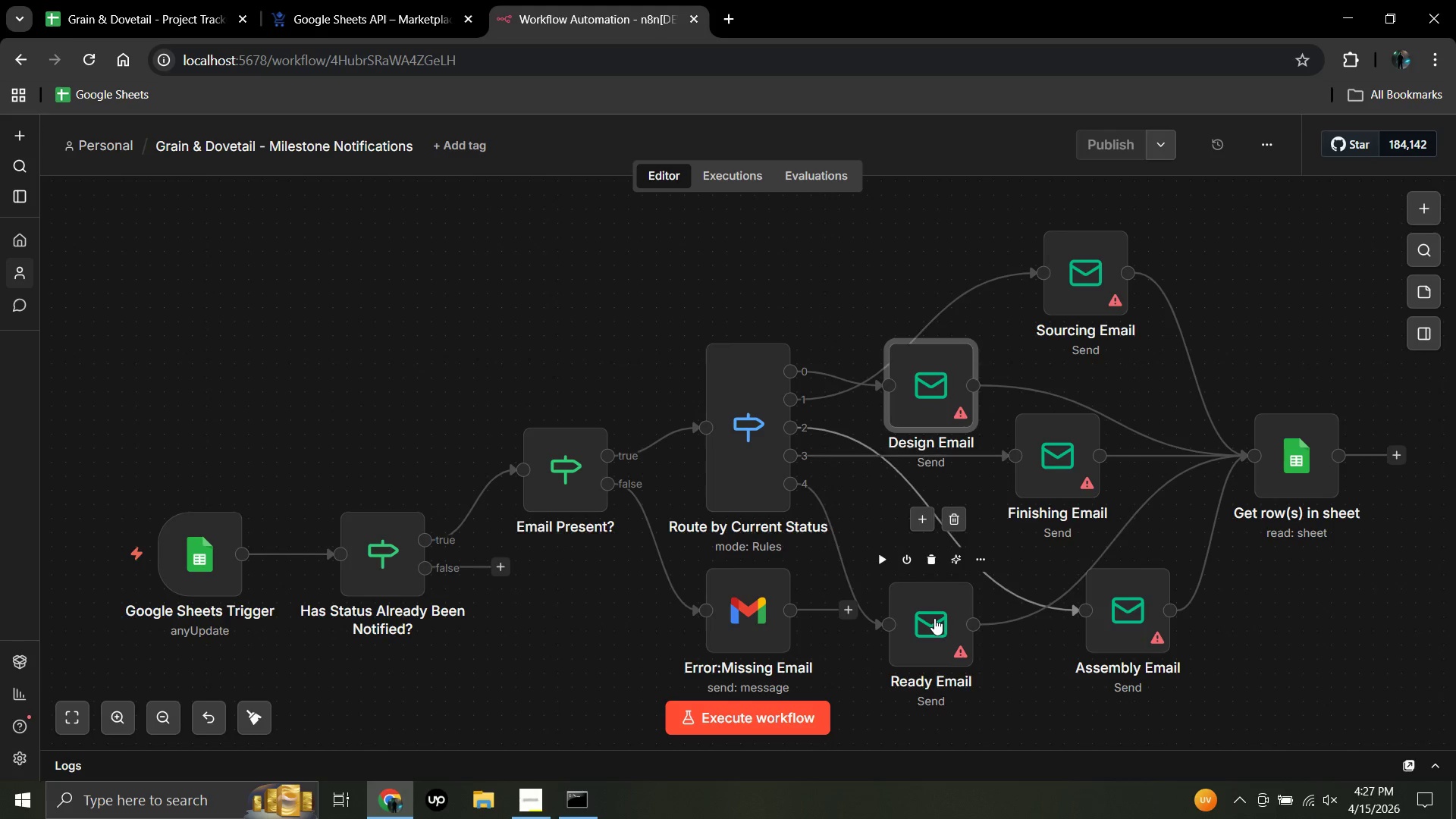 
left_click_drag(start_coordinate=[934, 618], to_coordinate=[940, 537])
 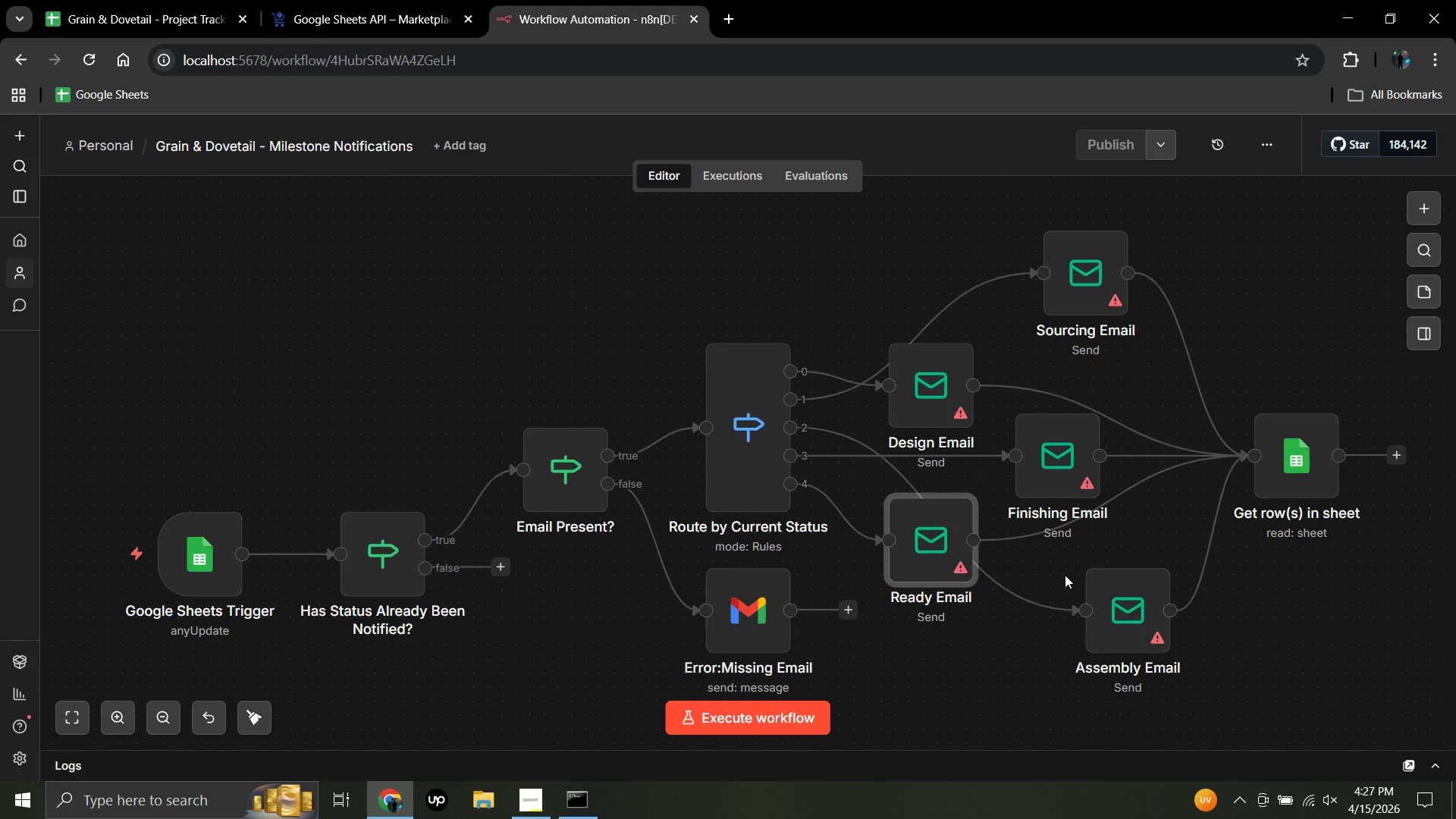 
wait(5.66)
 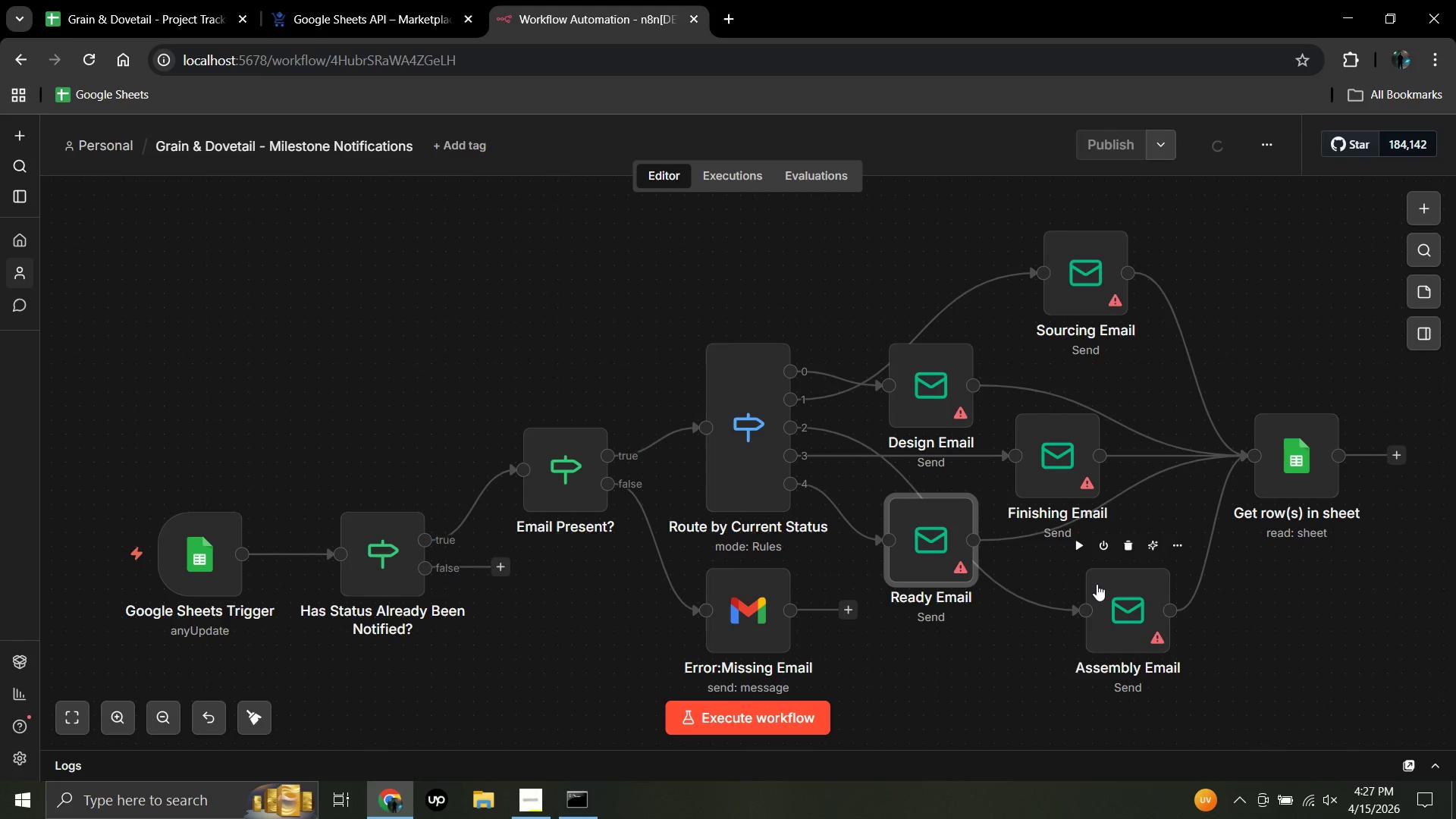 
left_click([1399, 450])
 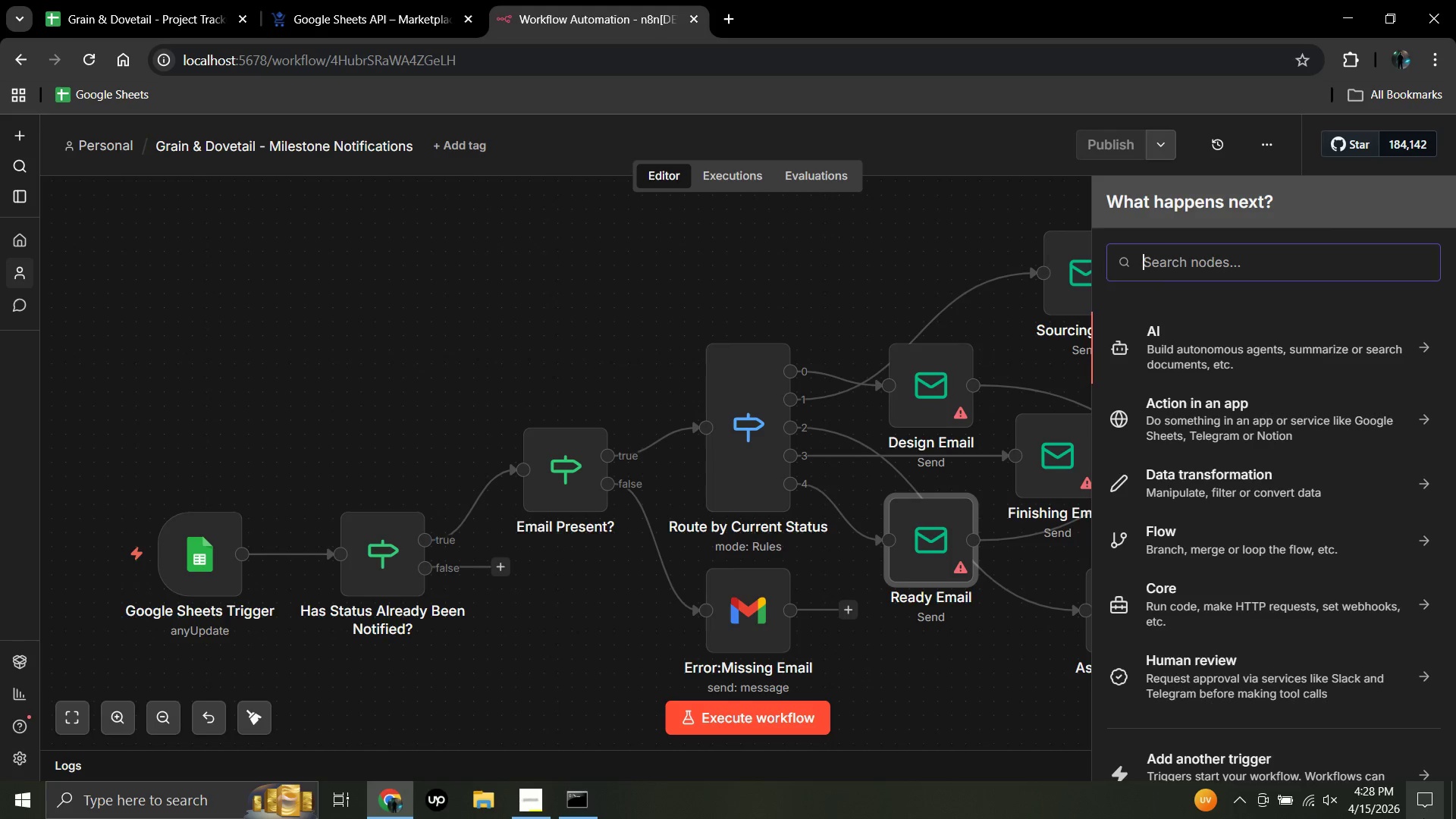 
wait(48.77)
 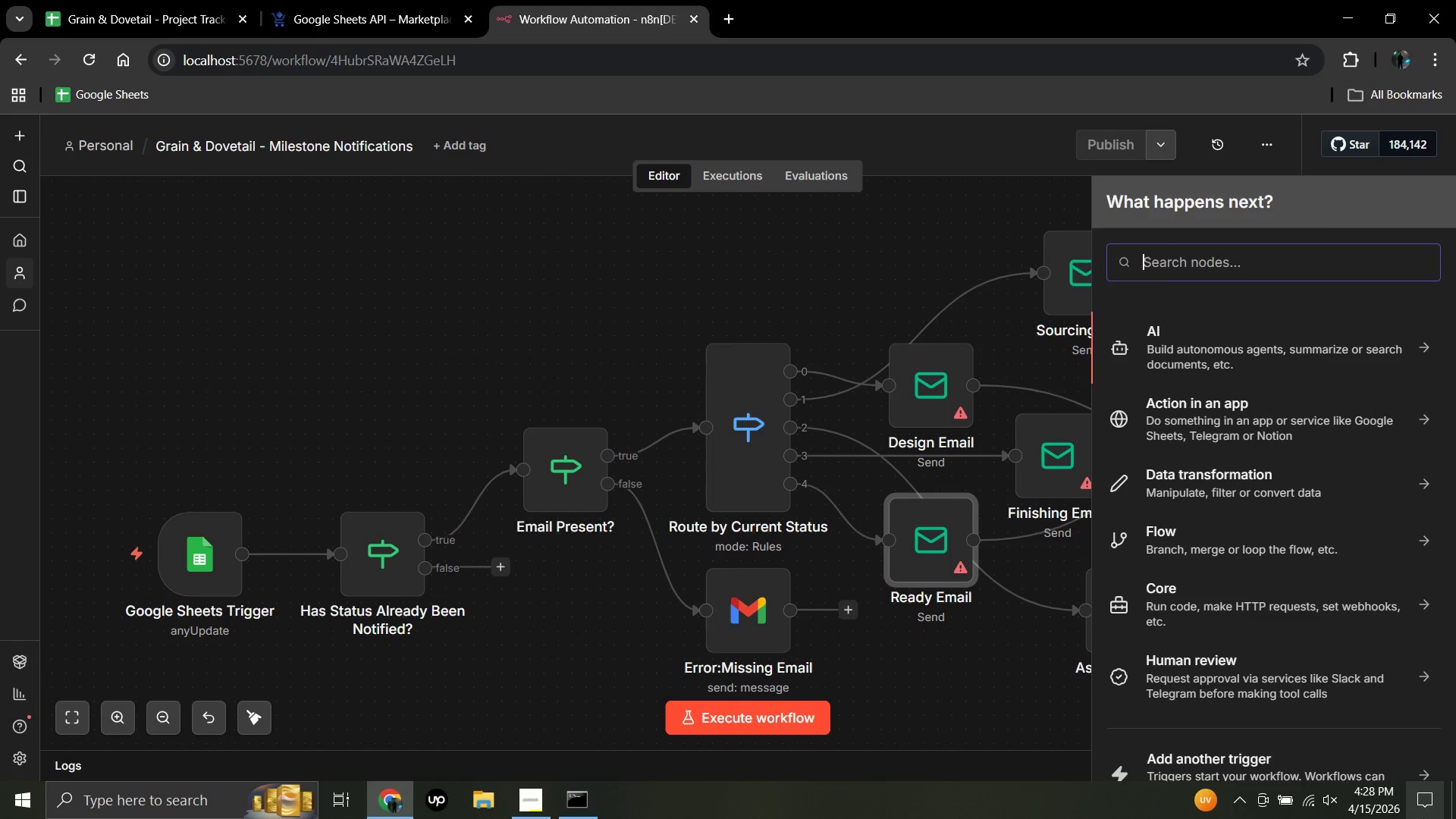 
left_click([523, 802])